 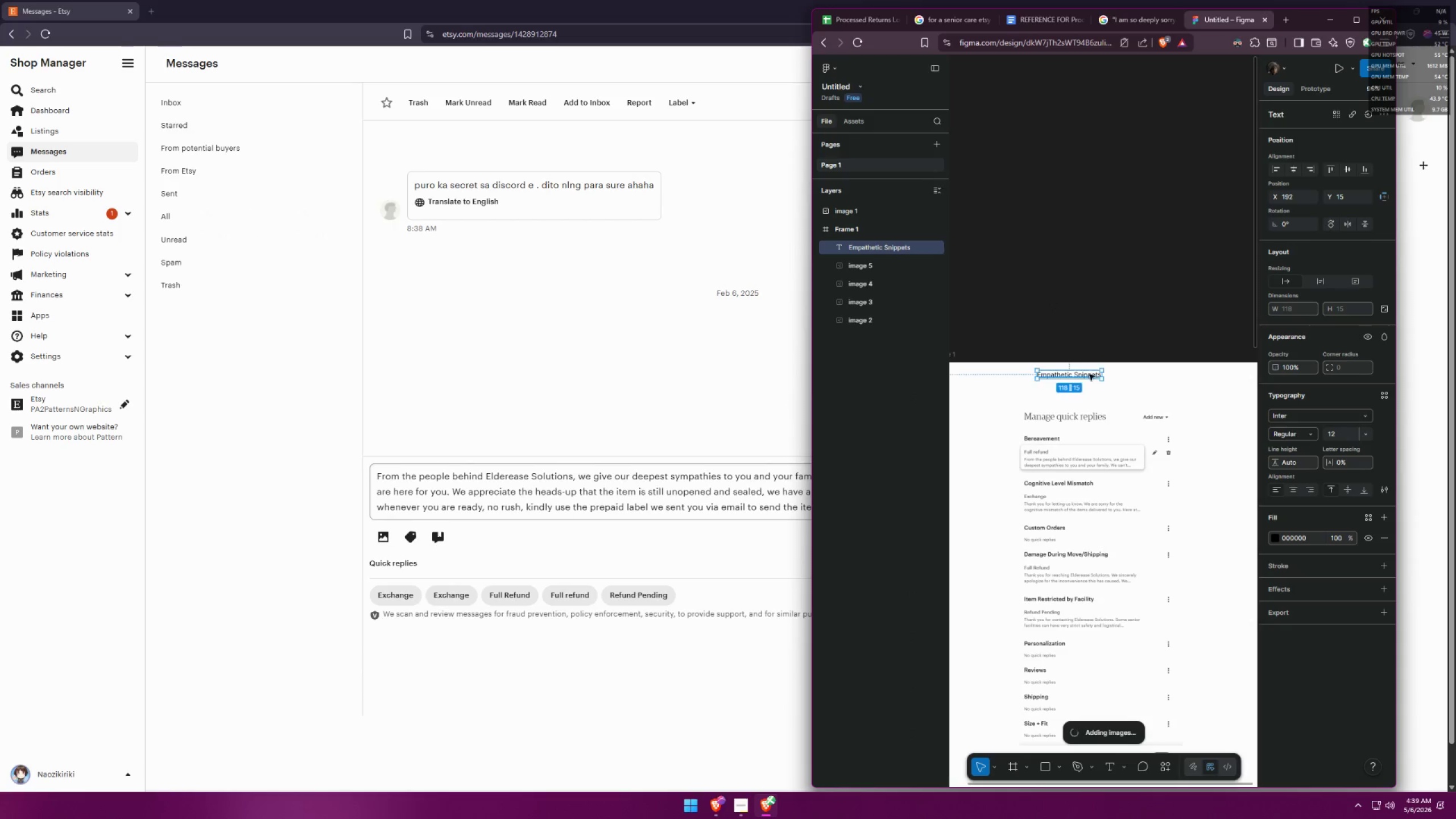 
double_click([1076, 378])
 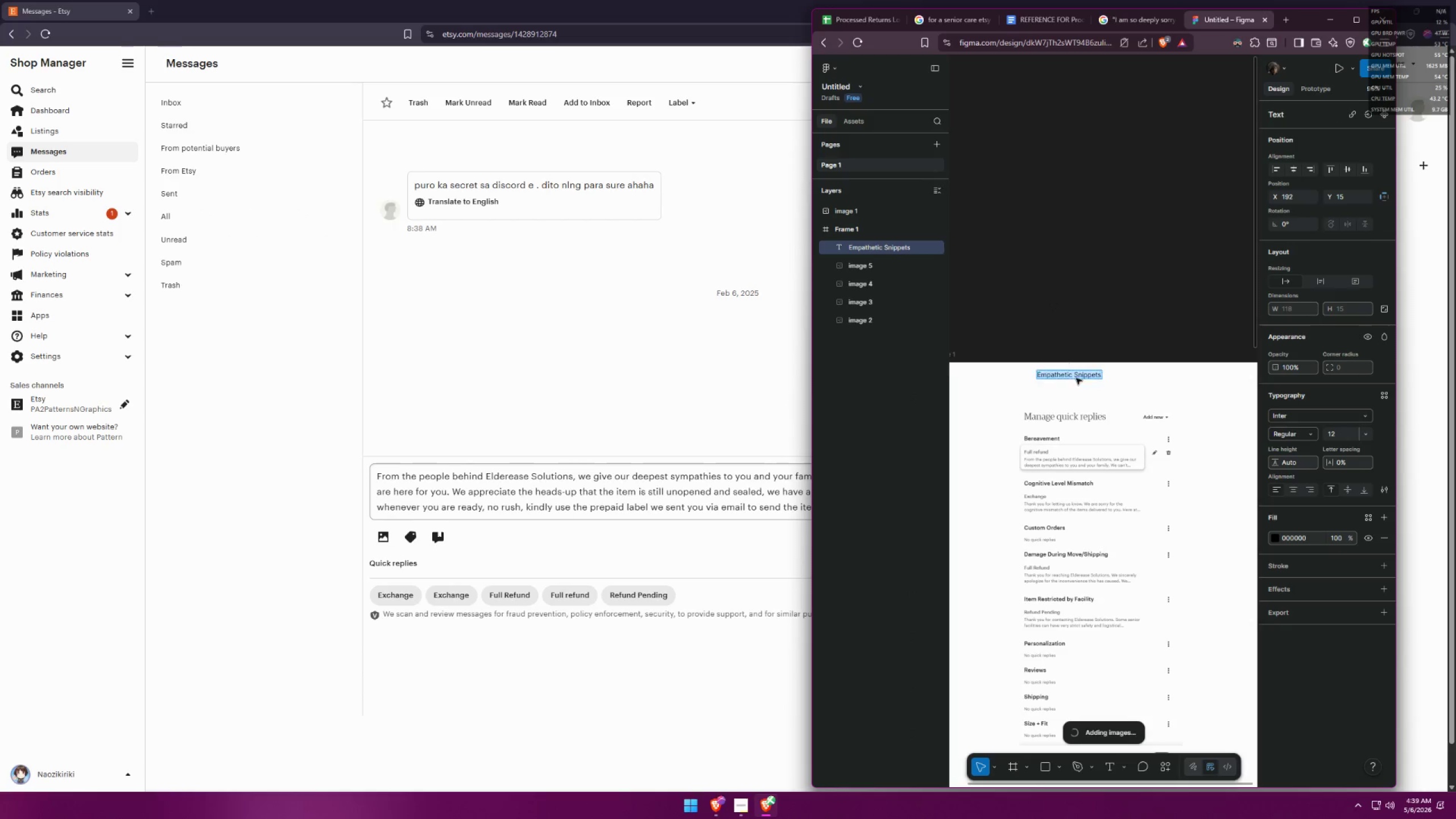 
triple_click([1076, 378])
 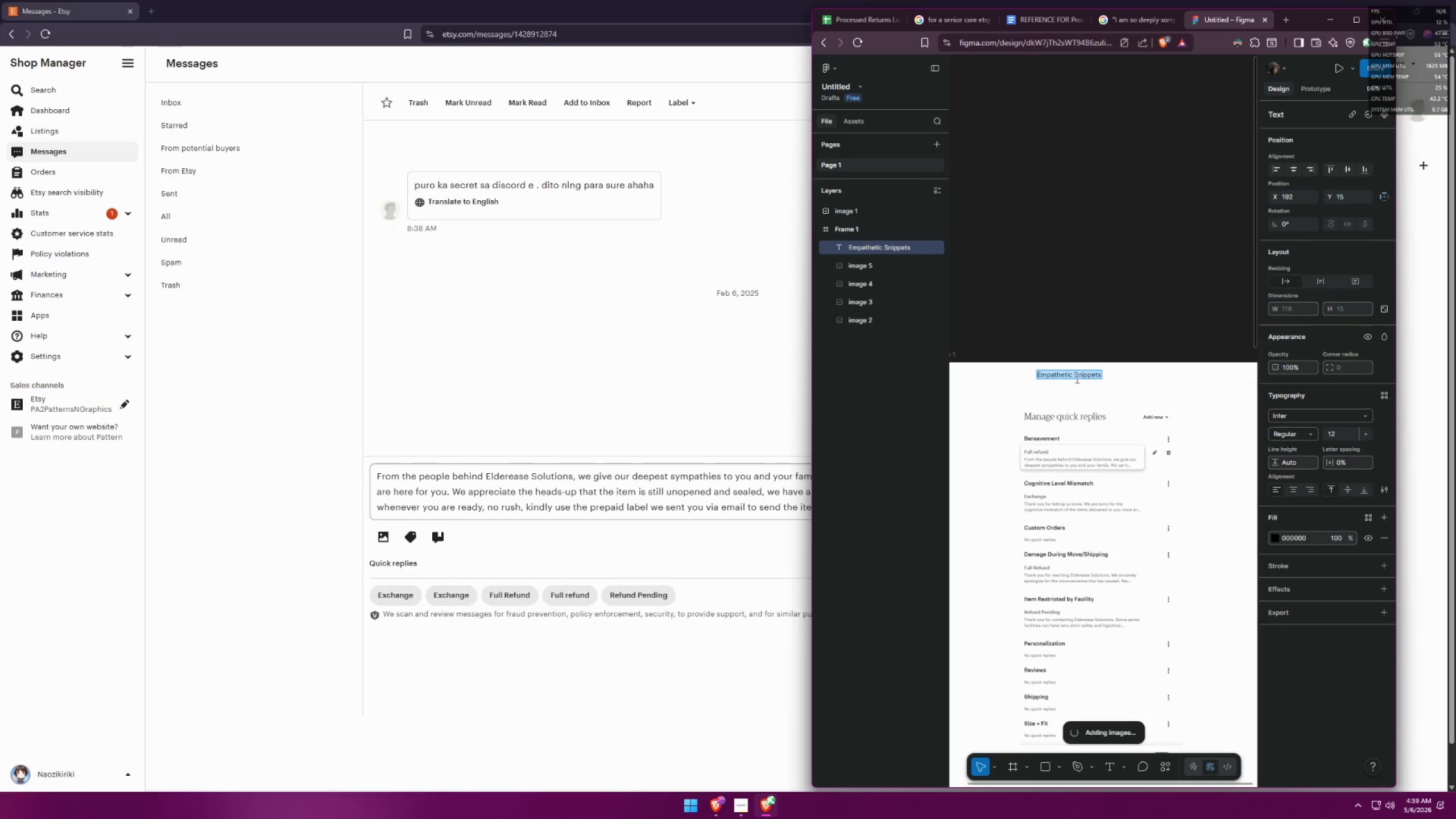 
key(Control+V)
 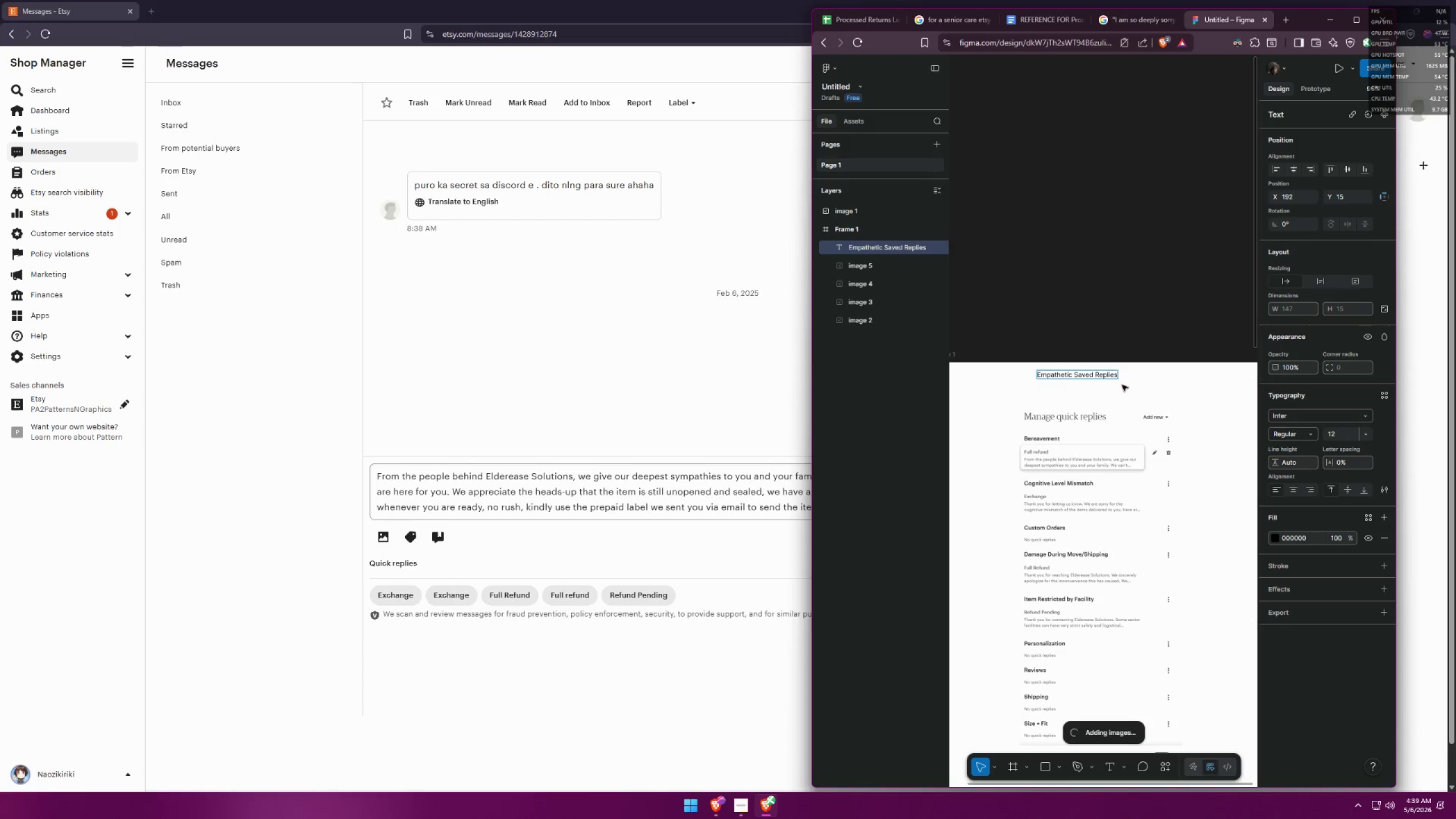 
left_click([1124, 384])
 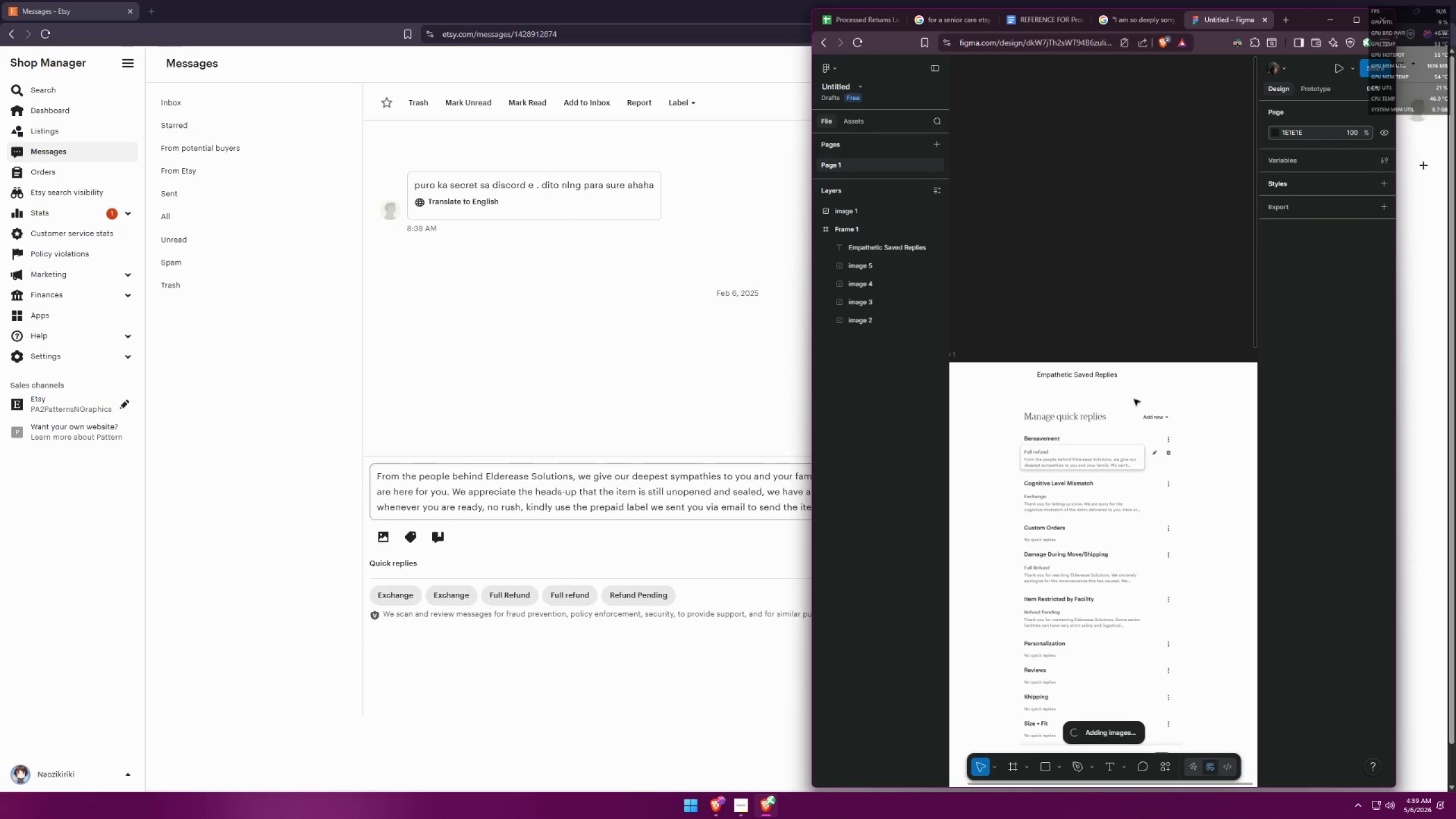 
double_click([1096, 377])
 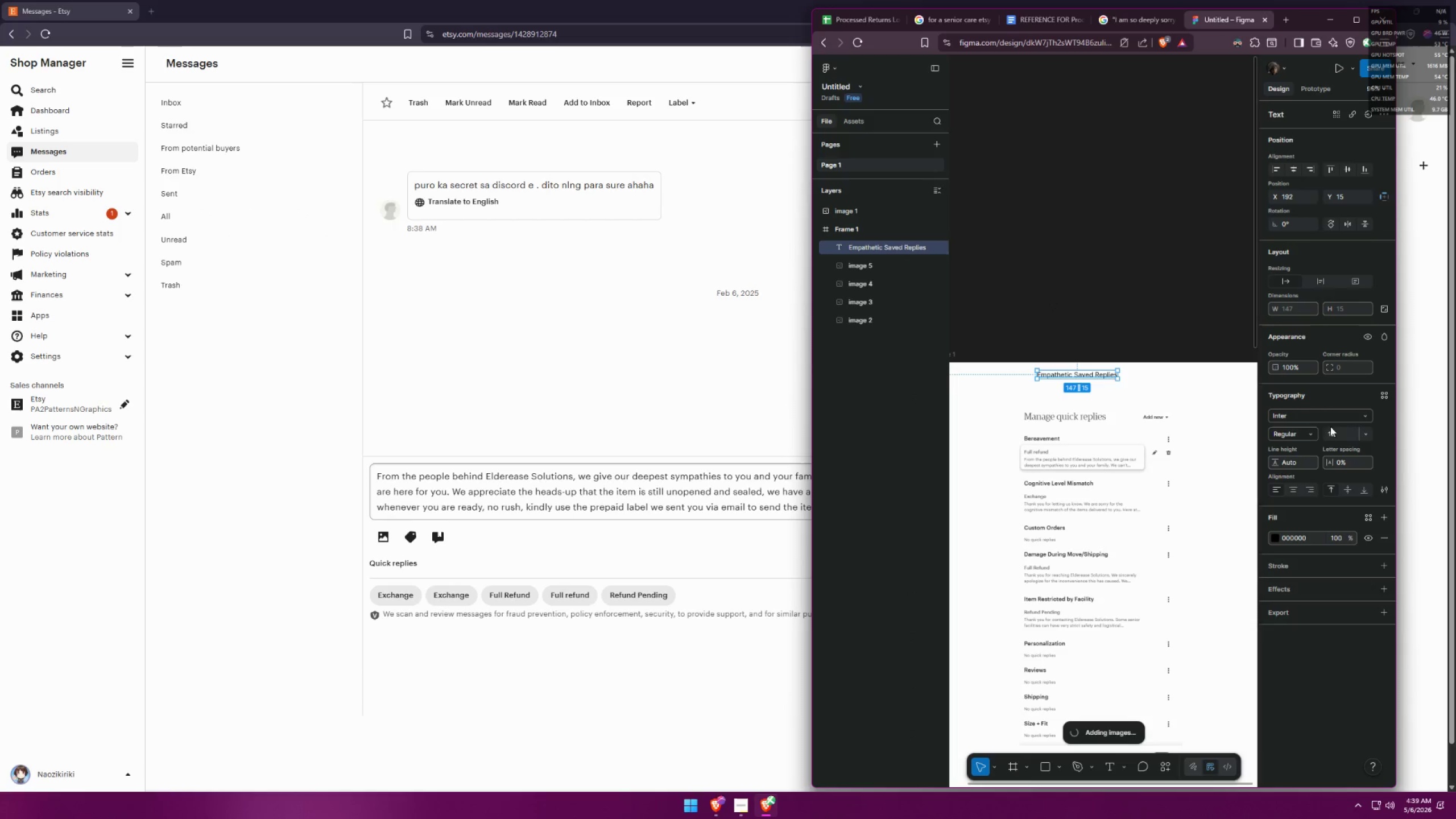 
left_click([1362, 434])
 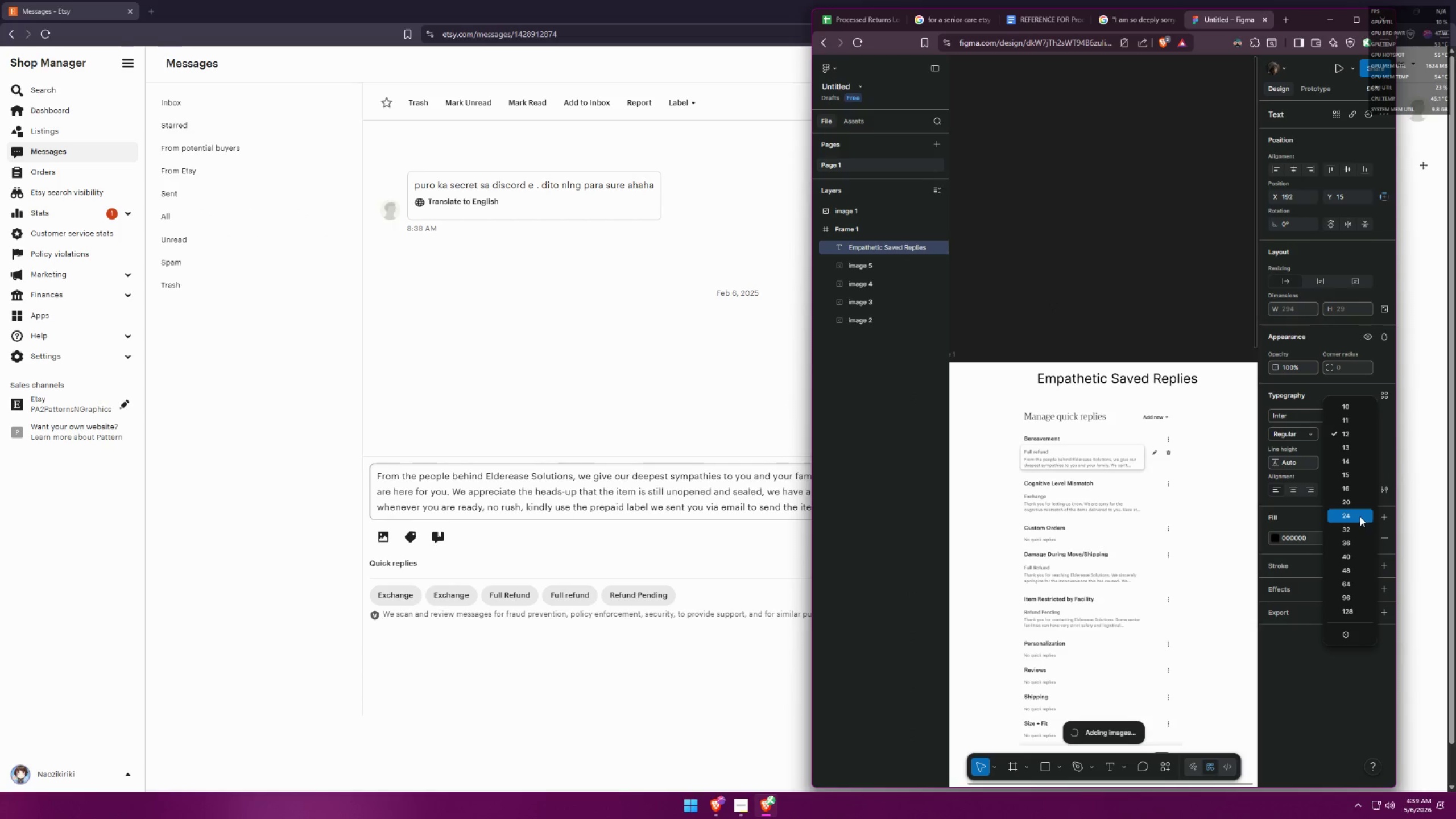 
left_click([1360, 511])
 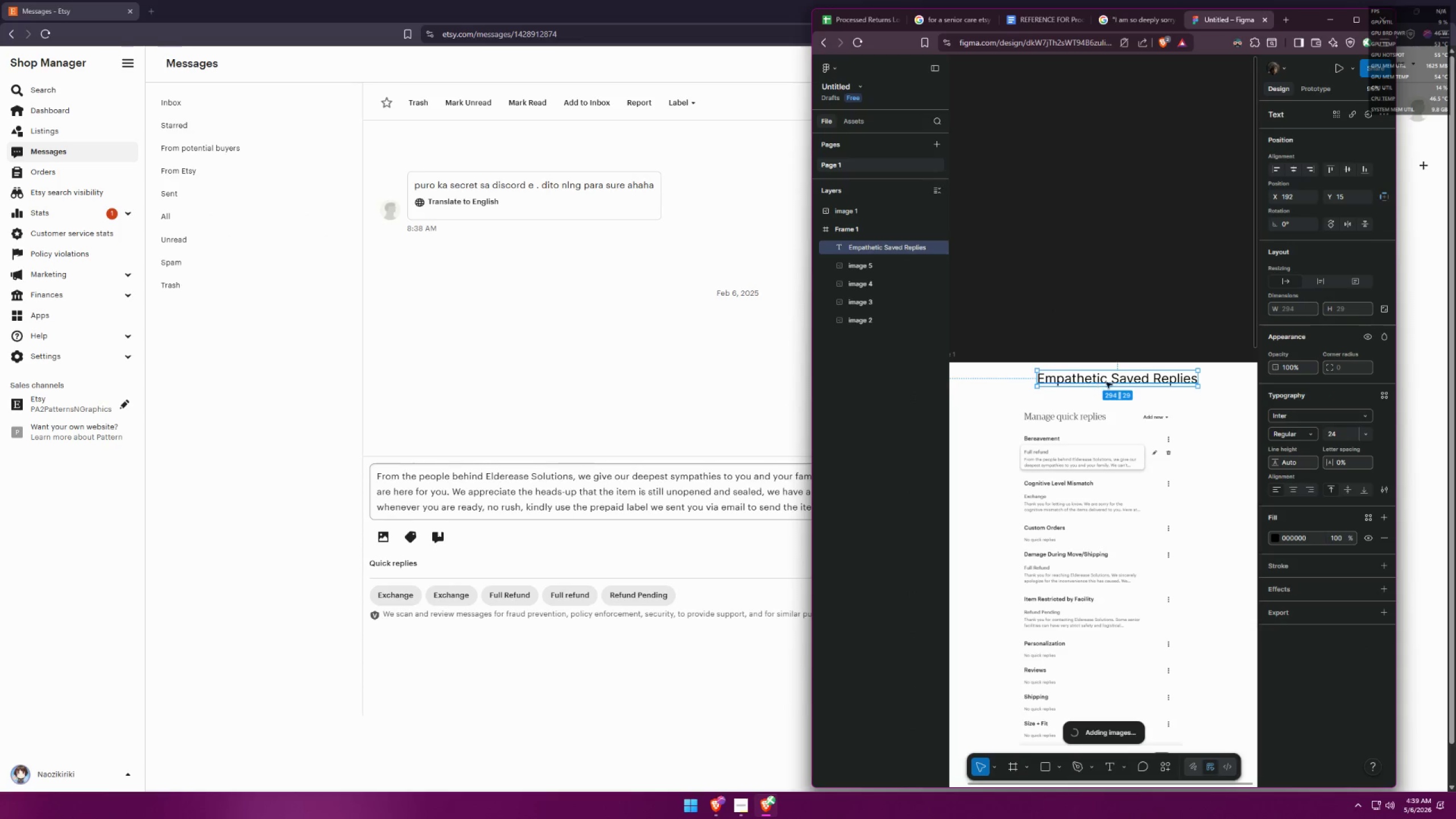 
left_click_drag(start_coordinate=[1120, 381], to_coordinate=[1097, 394])
 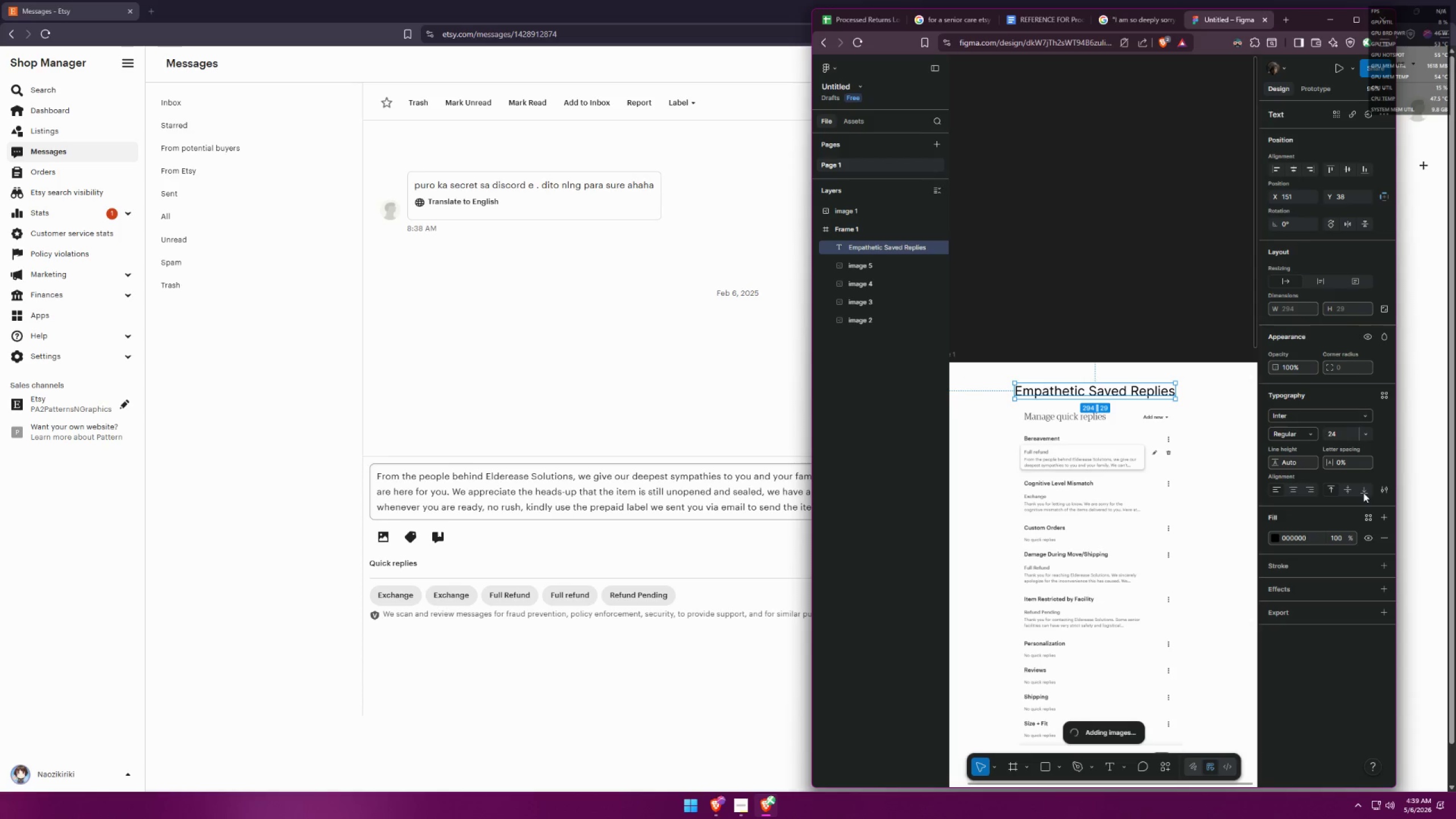 
left_click([1283, 437])
 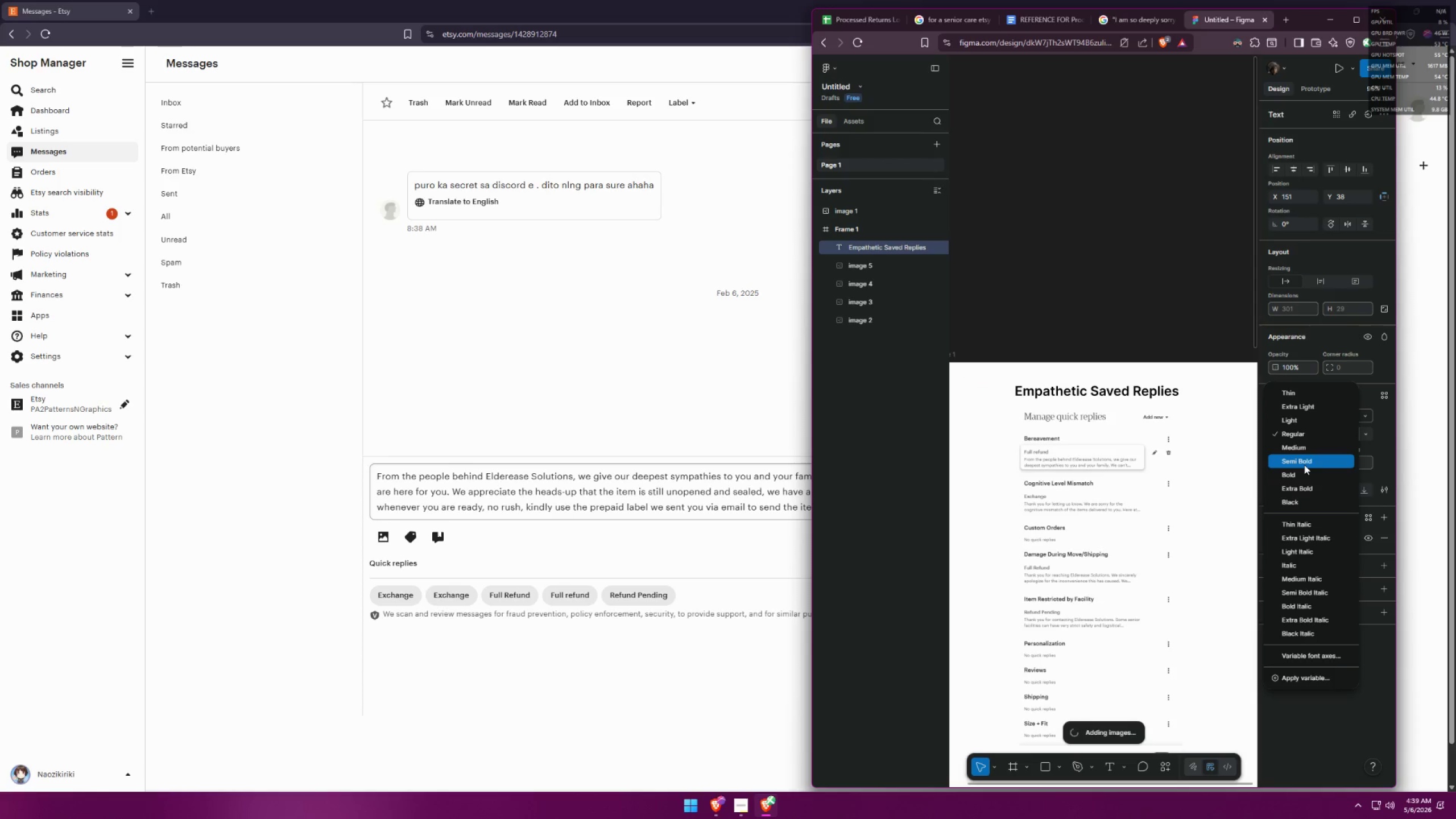 
double_click([1235, 477])
 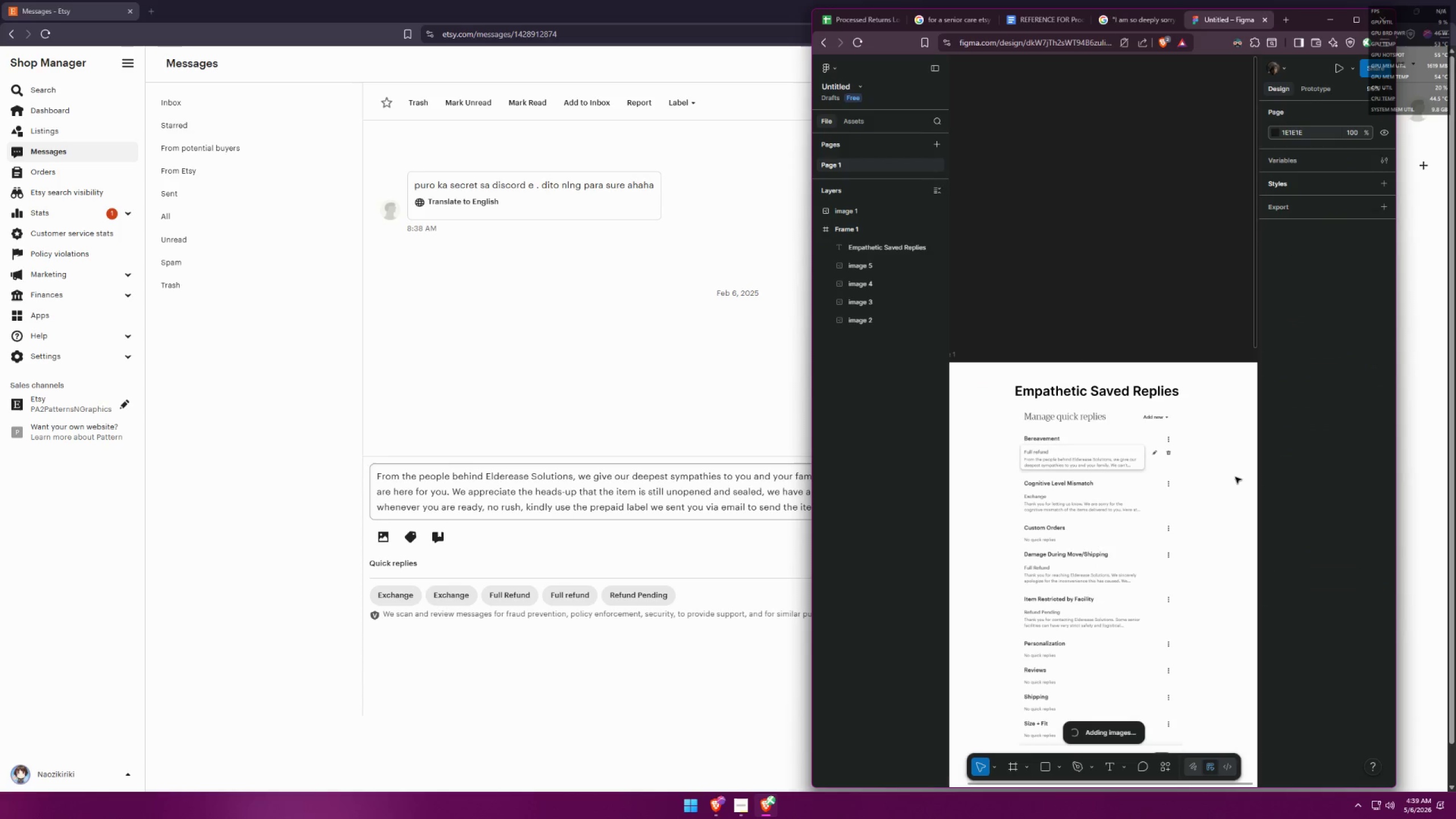 
hold_key(key=ControlLeft, duration=1.52)
 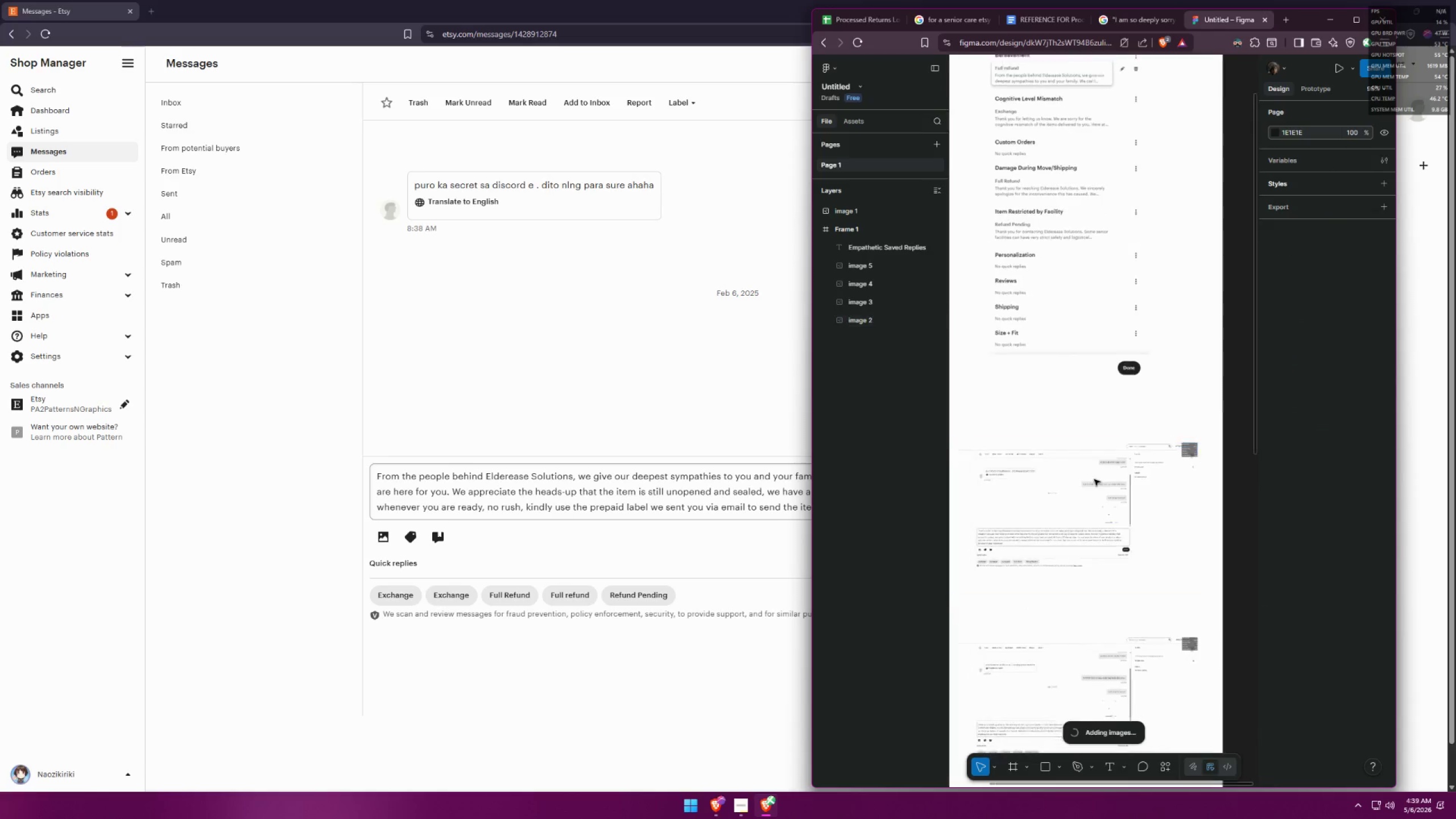 
hold_key(key=ControlLeft, duration=1.52)
 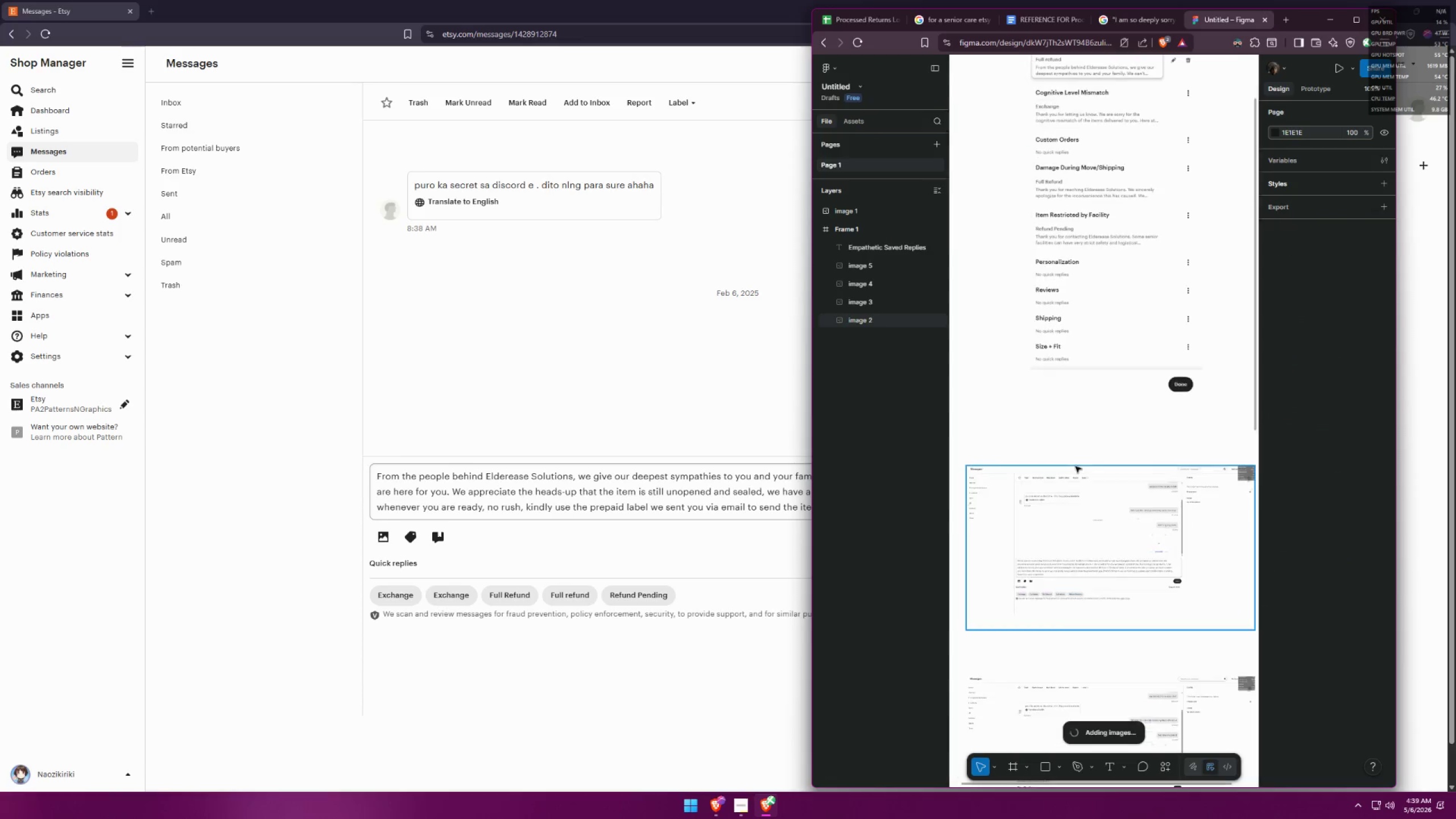 
key(Control+ControlLeft)
 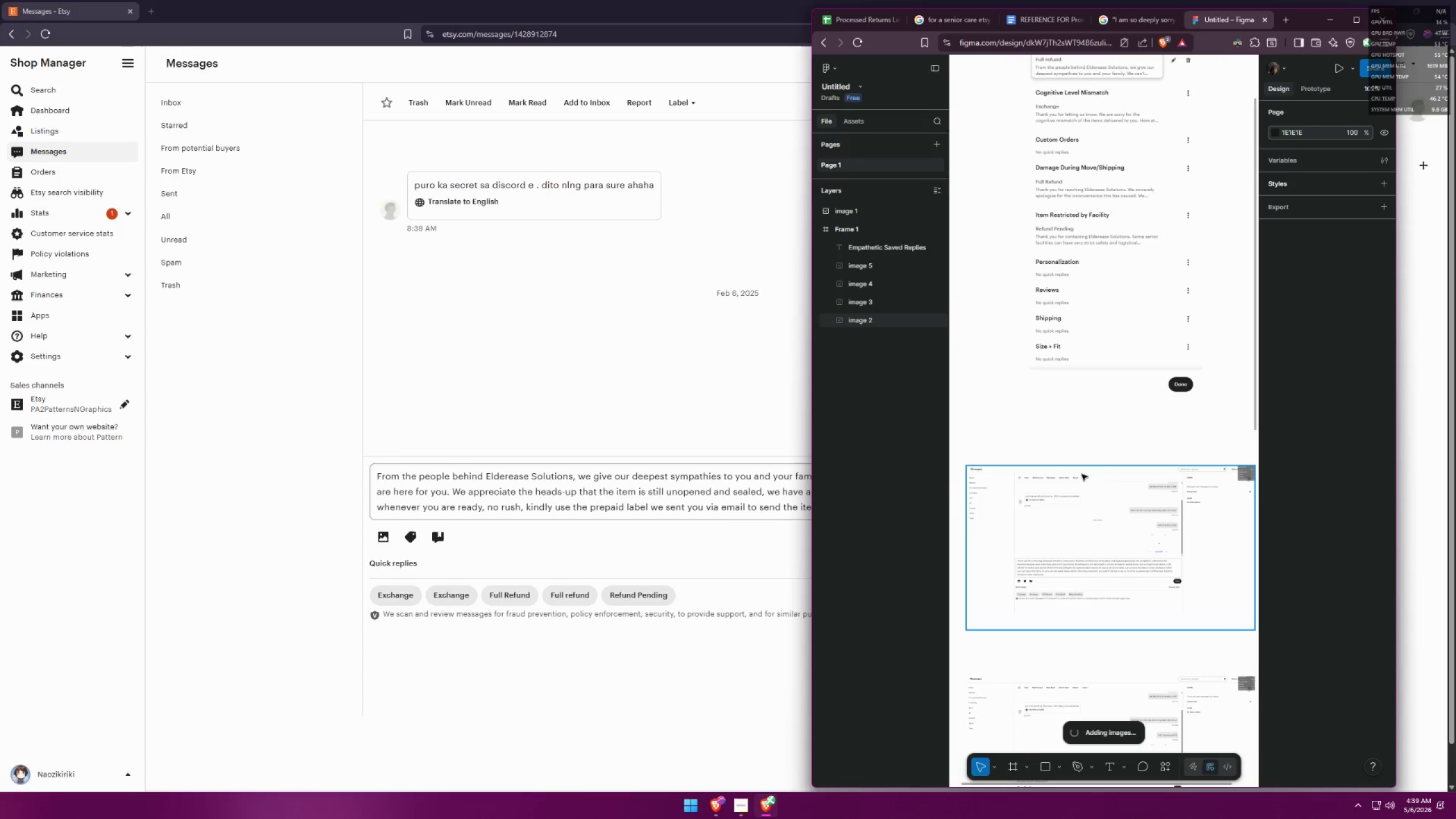 
key(Control+ControlLeft)
 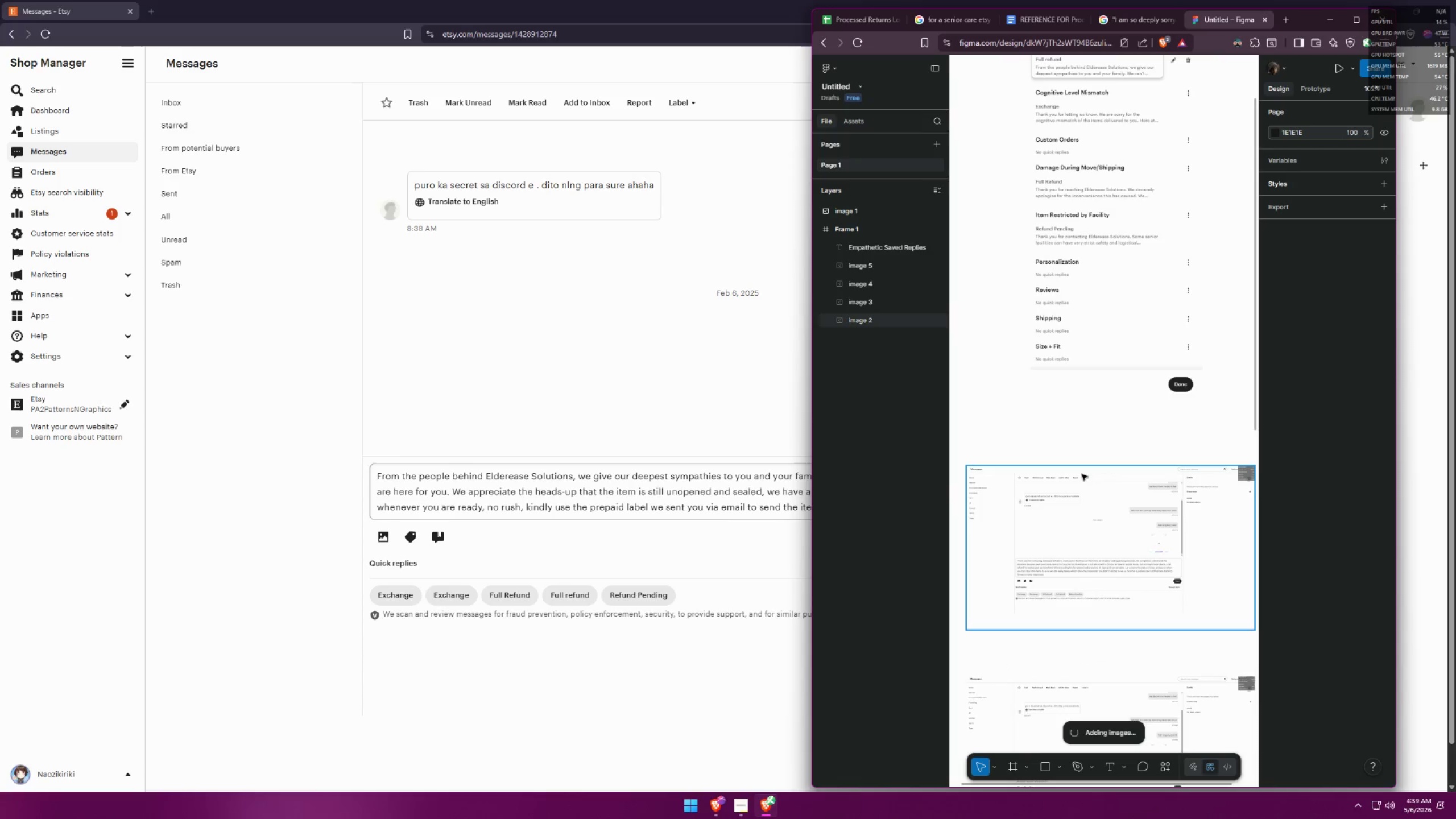 
key(Control+ControlLeft)
 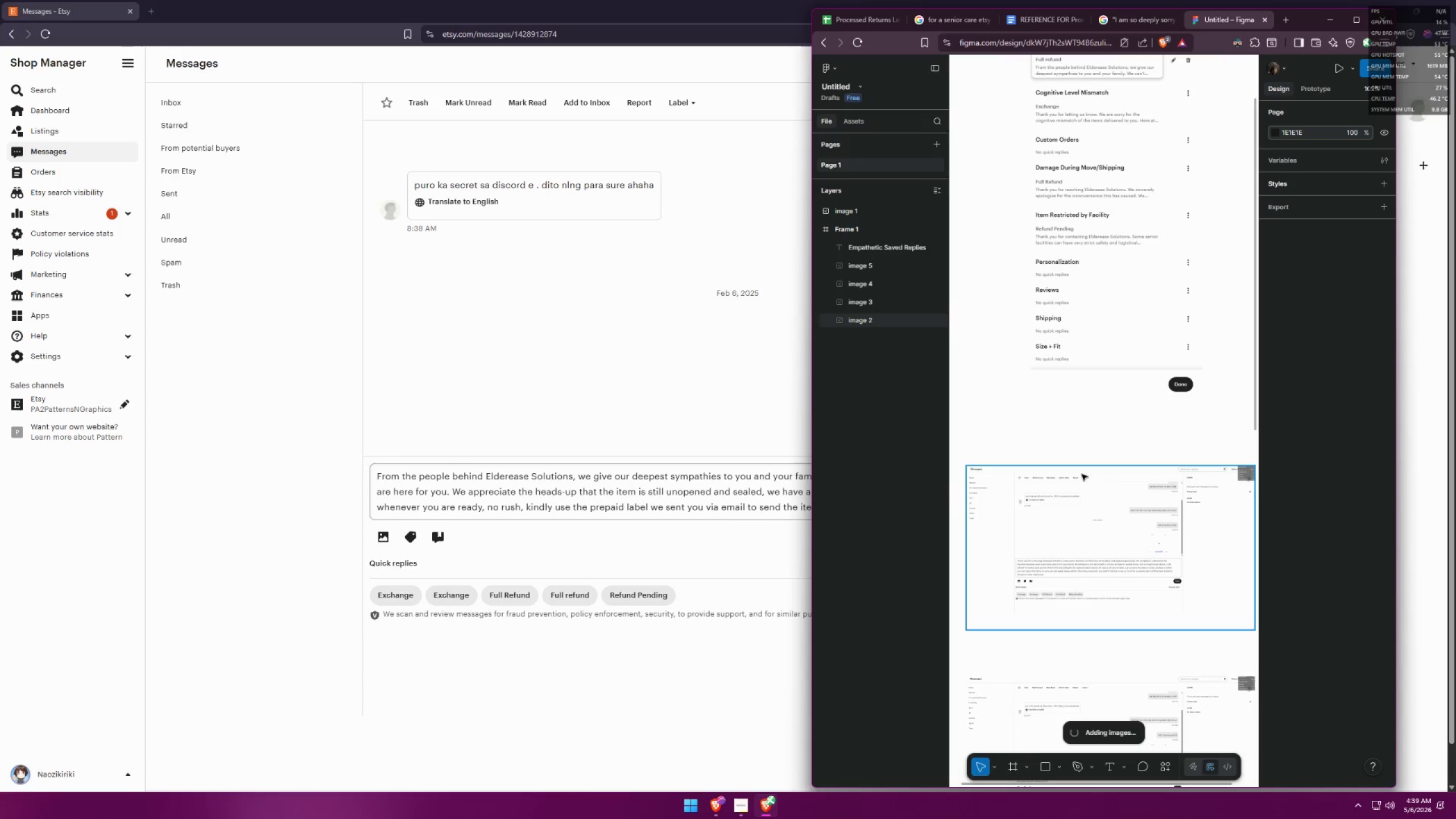 
key(Control+ControlLeft)
 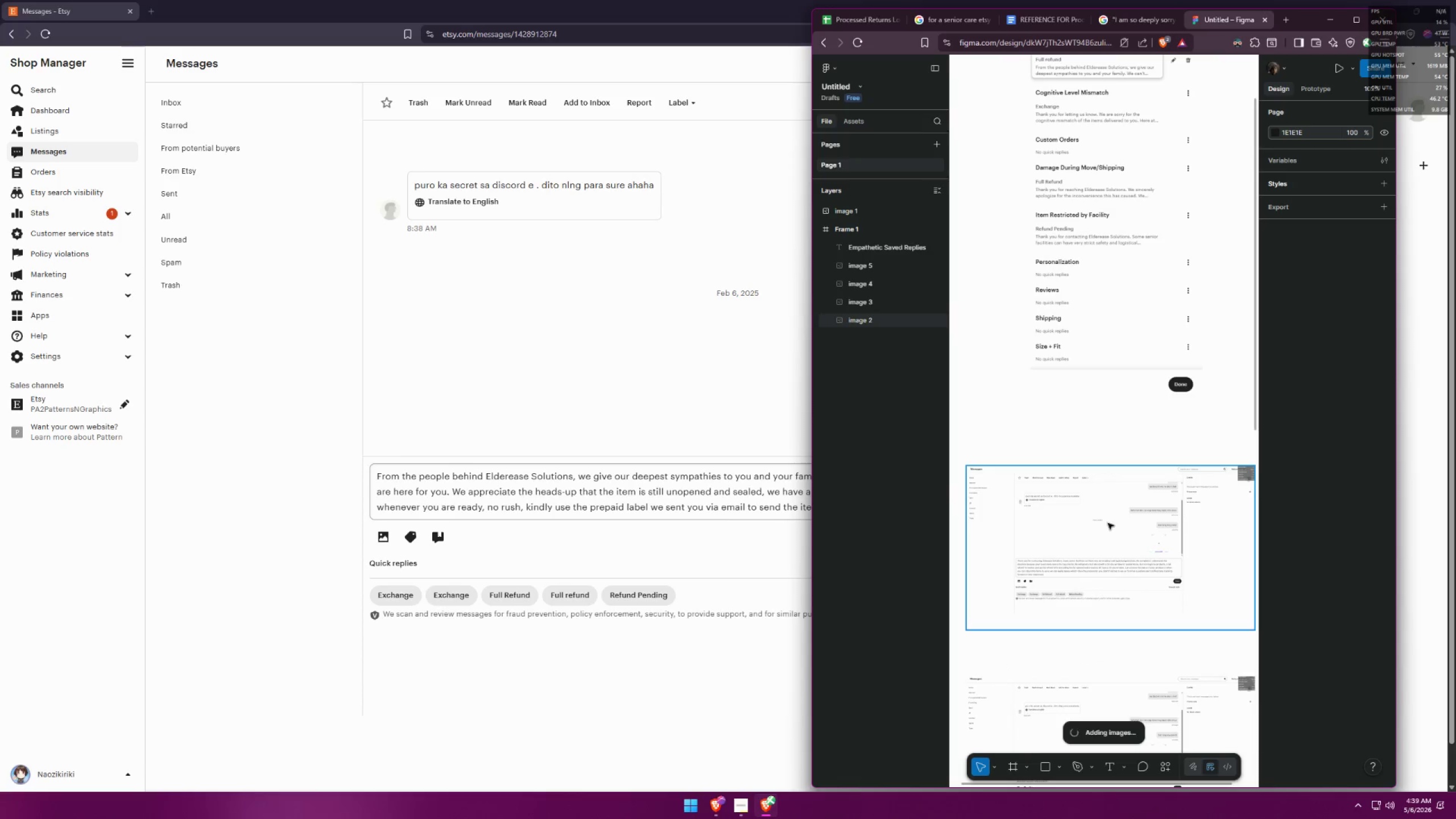 
key(Control+ControlLeft)
 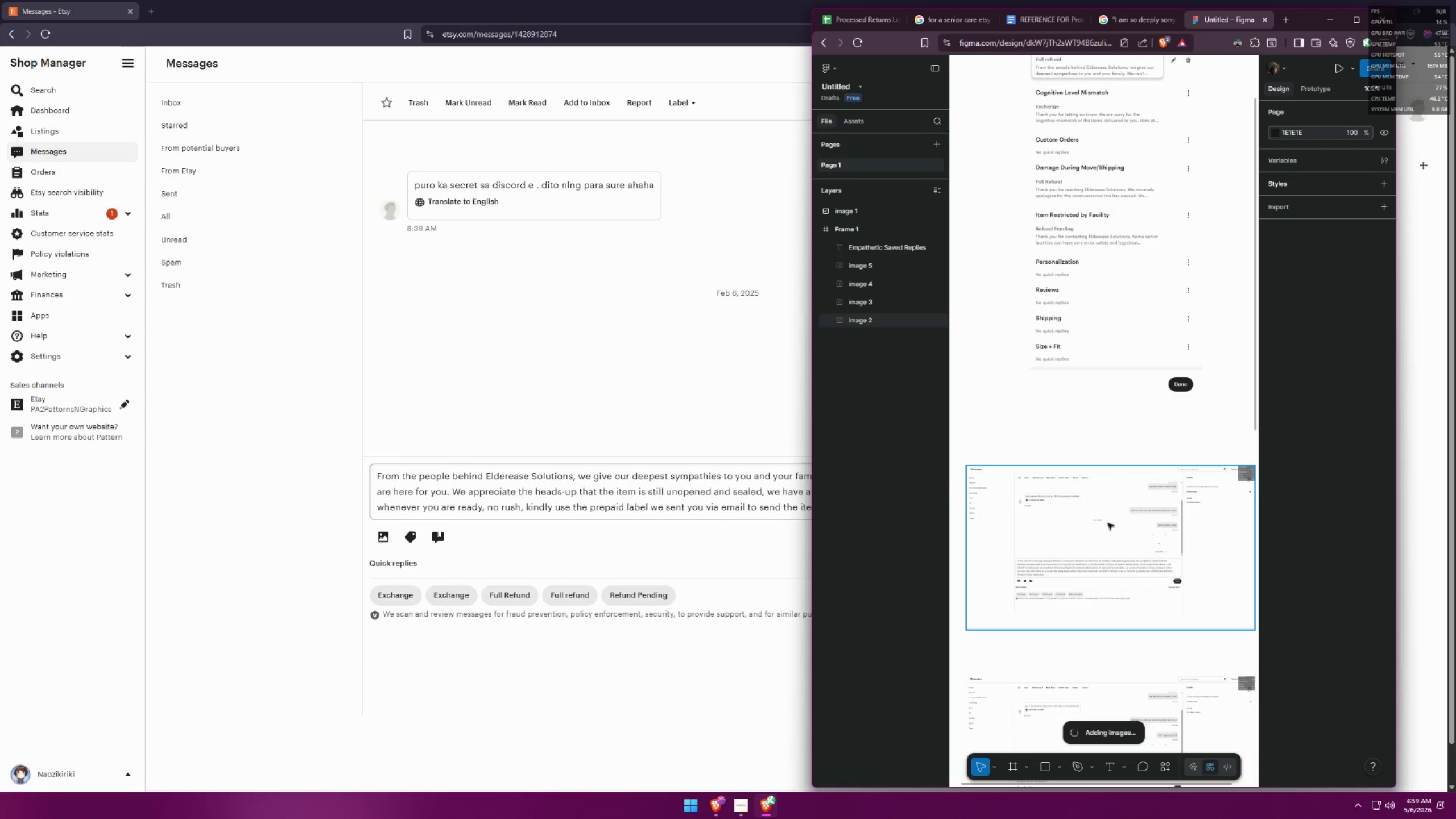 
key(Control+ControlLeft)
 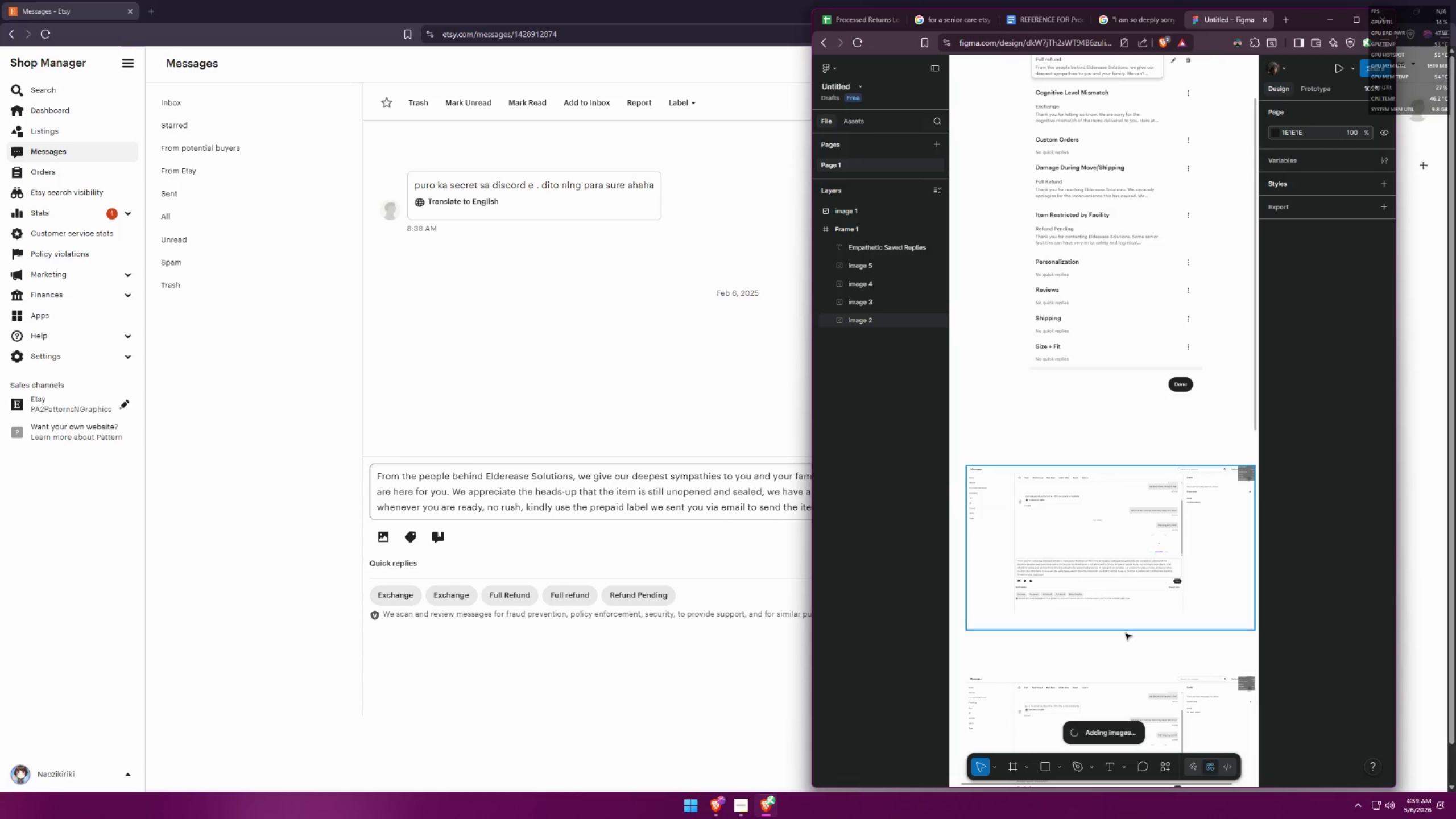 
key(Control+ControlLeft)
 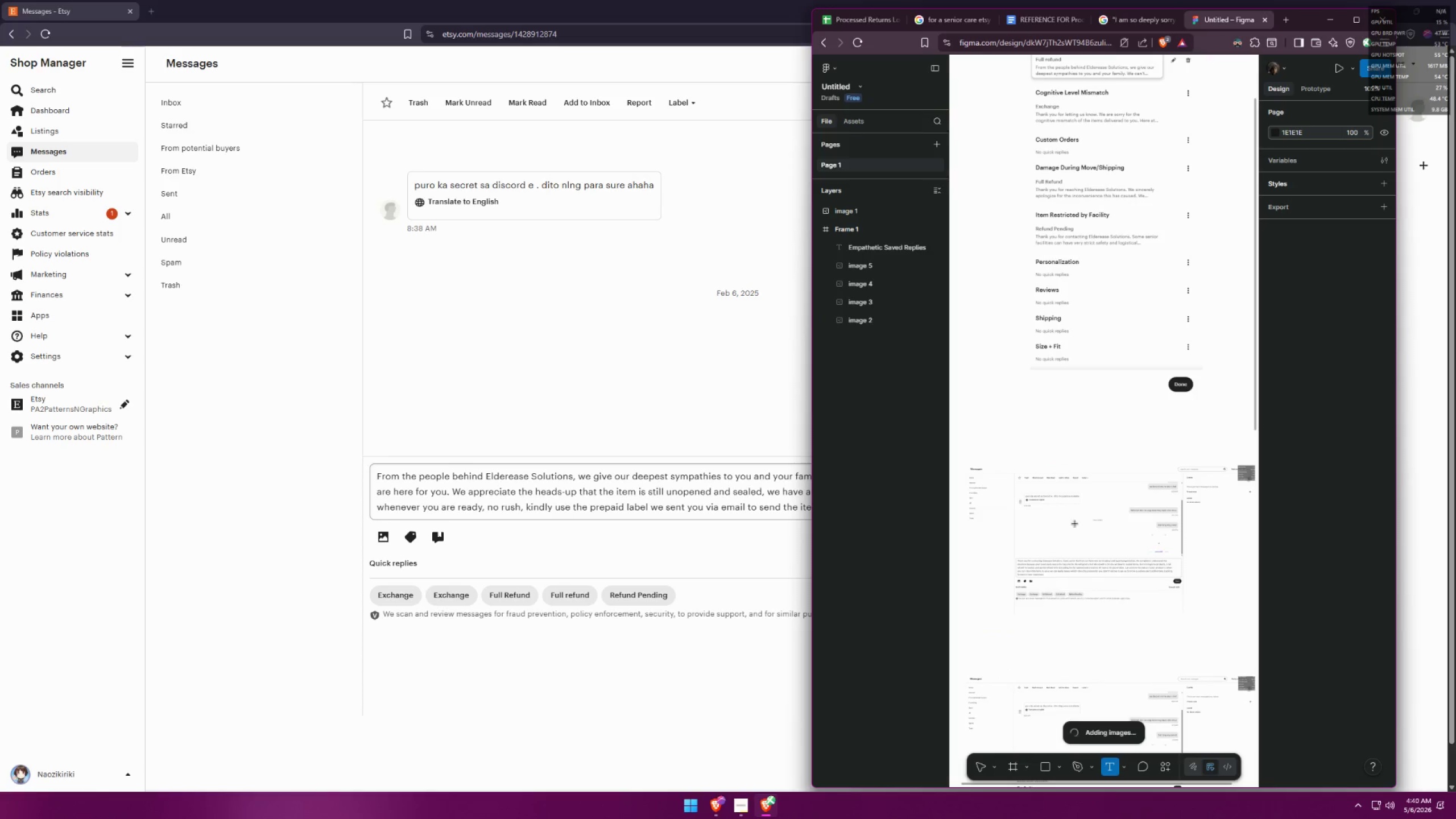 
scroll: coordinate [1076, 467], scroll_direction: up, amount: 3.0
 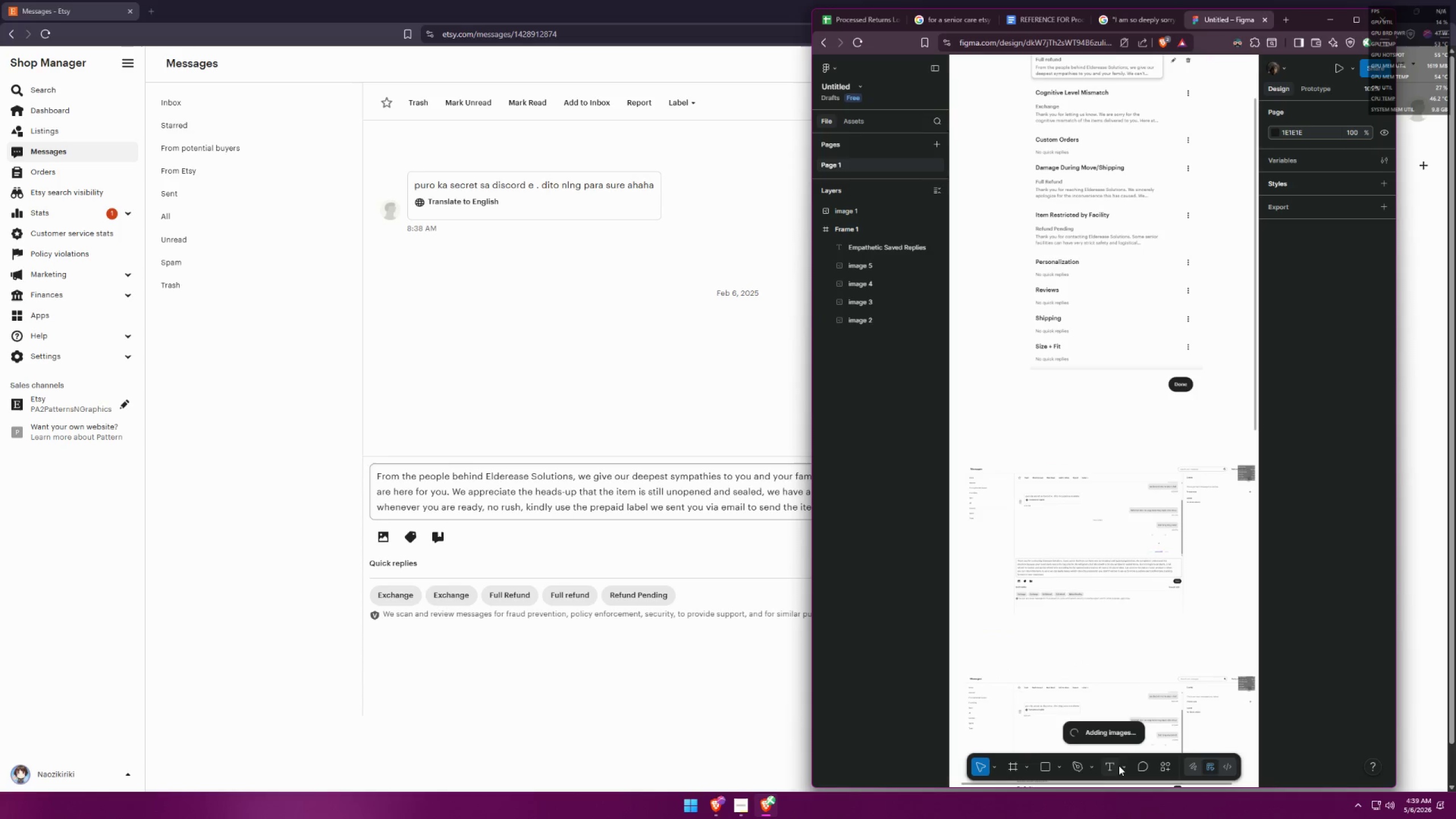 
left_click([1066, 435])
 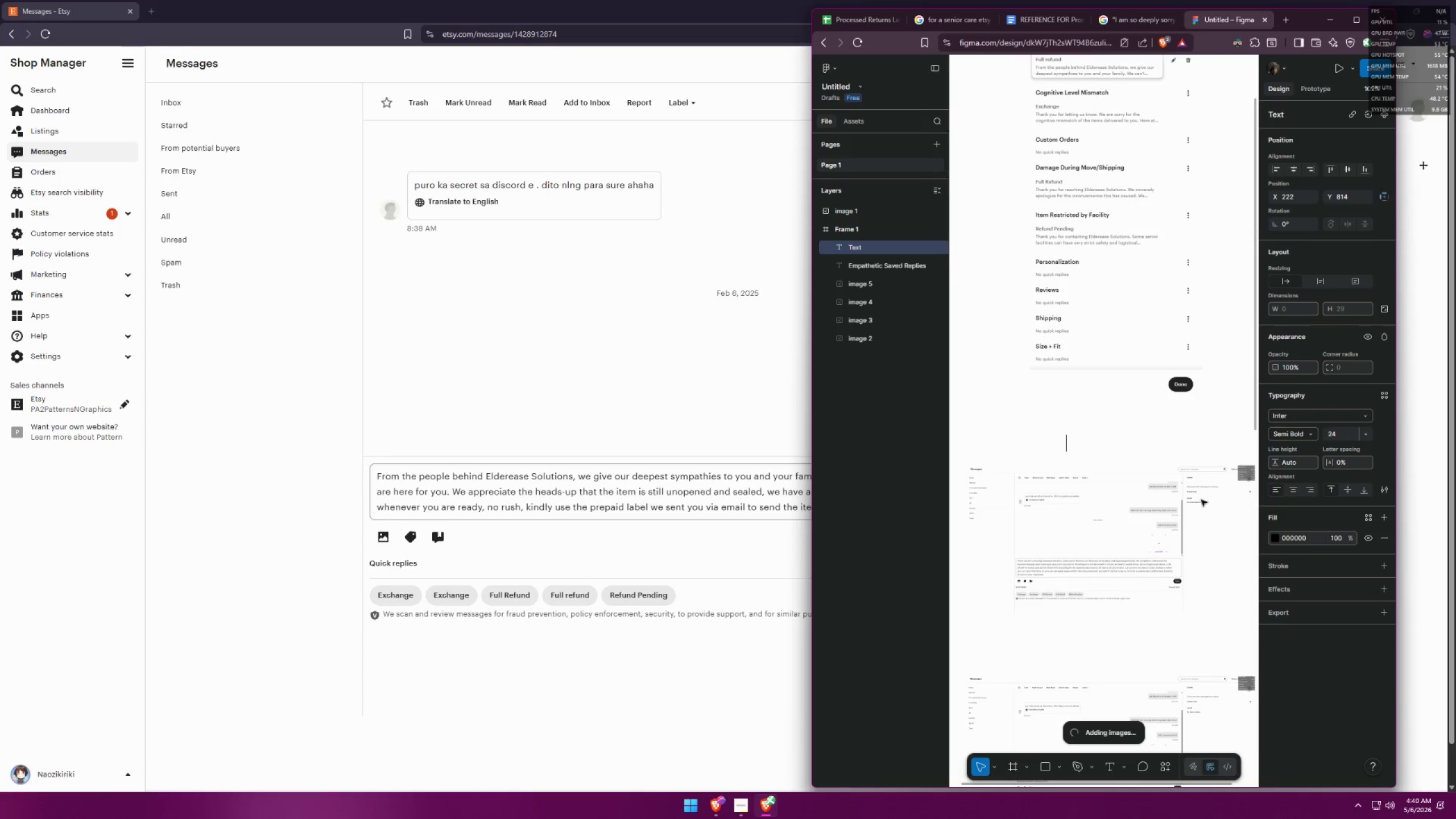 
left_click([1365, 435])
 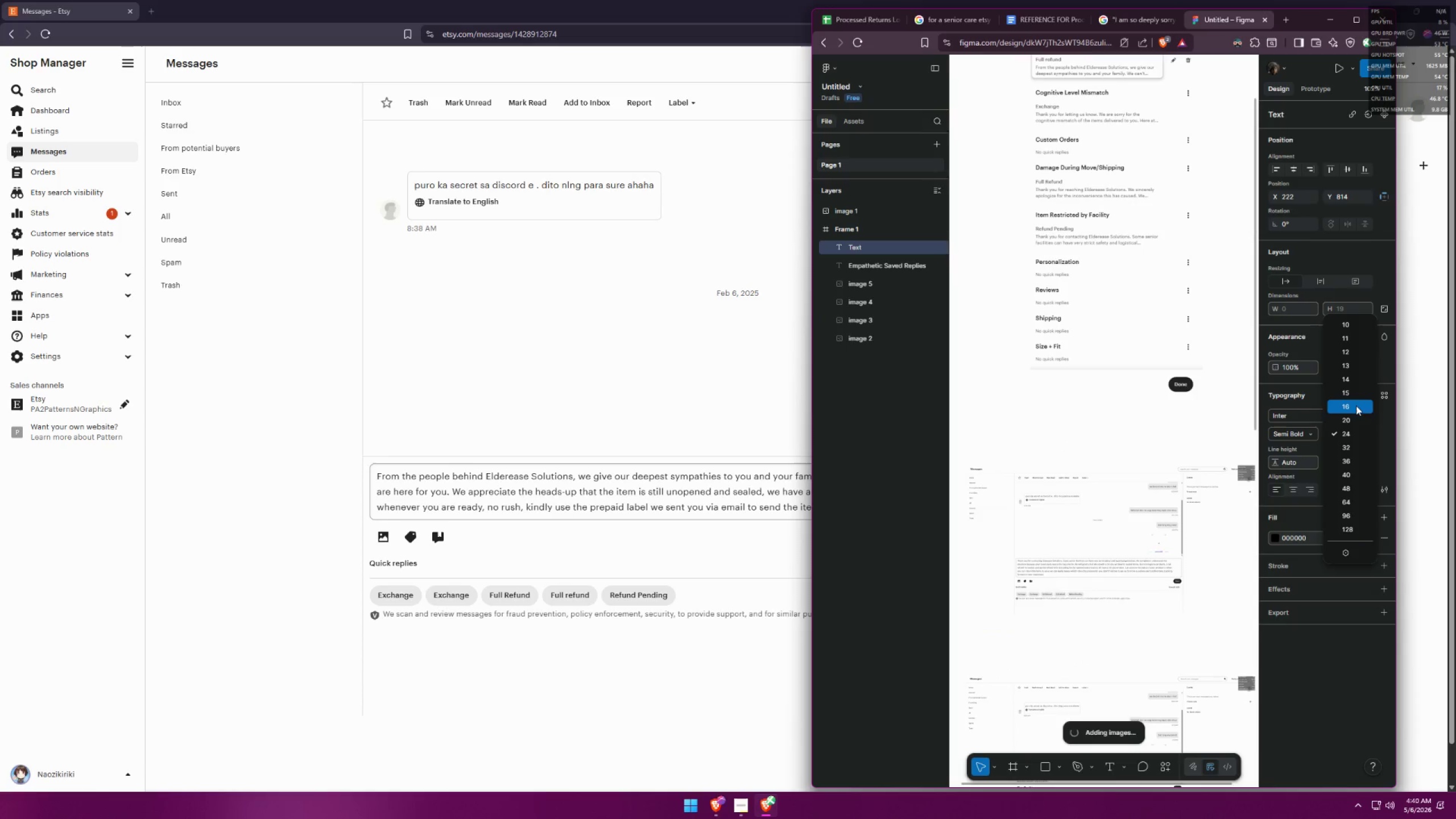 
left_click([1351, 420])
 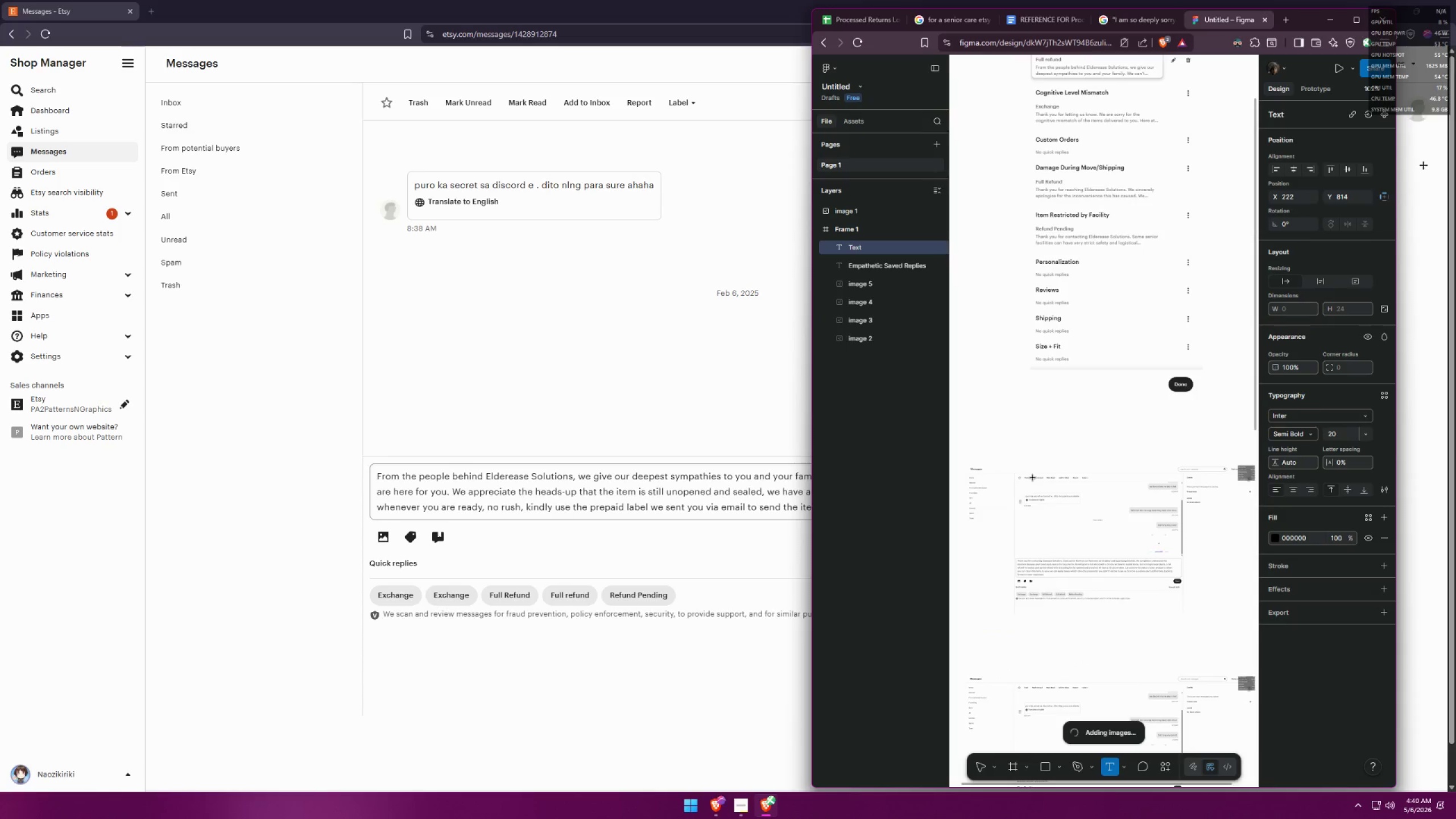 
left_click([1073, 433])
 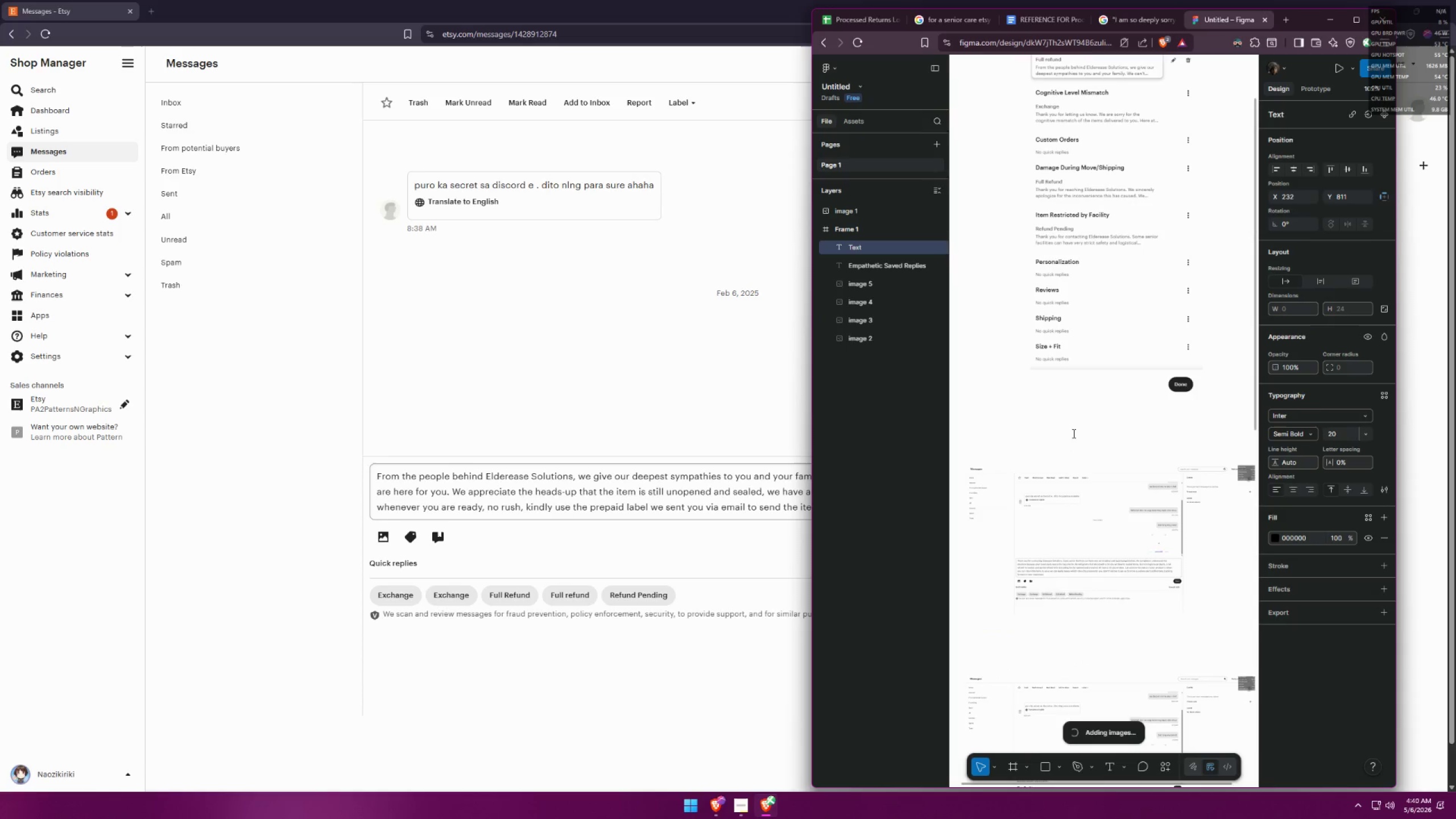 
key(Alt+AltLeft)
 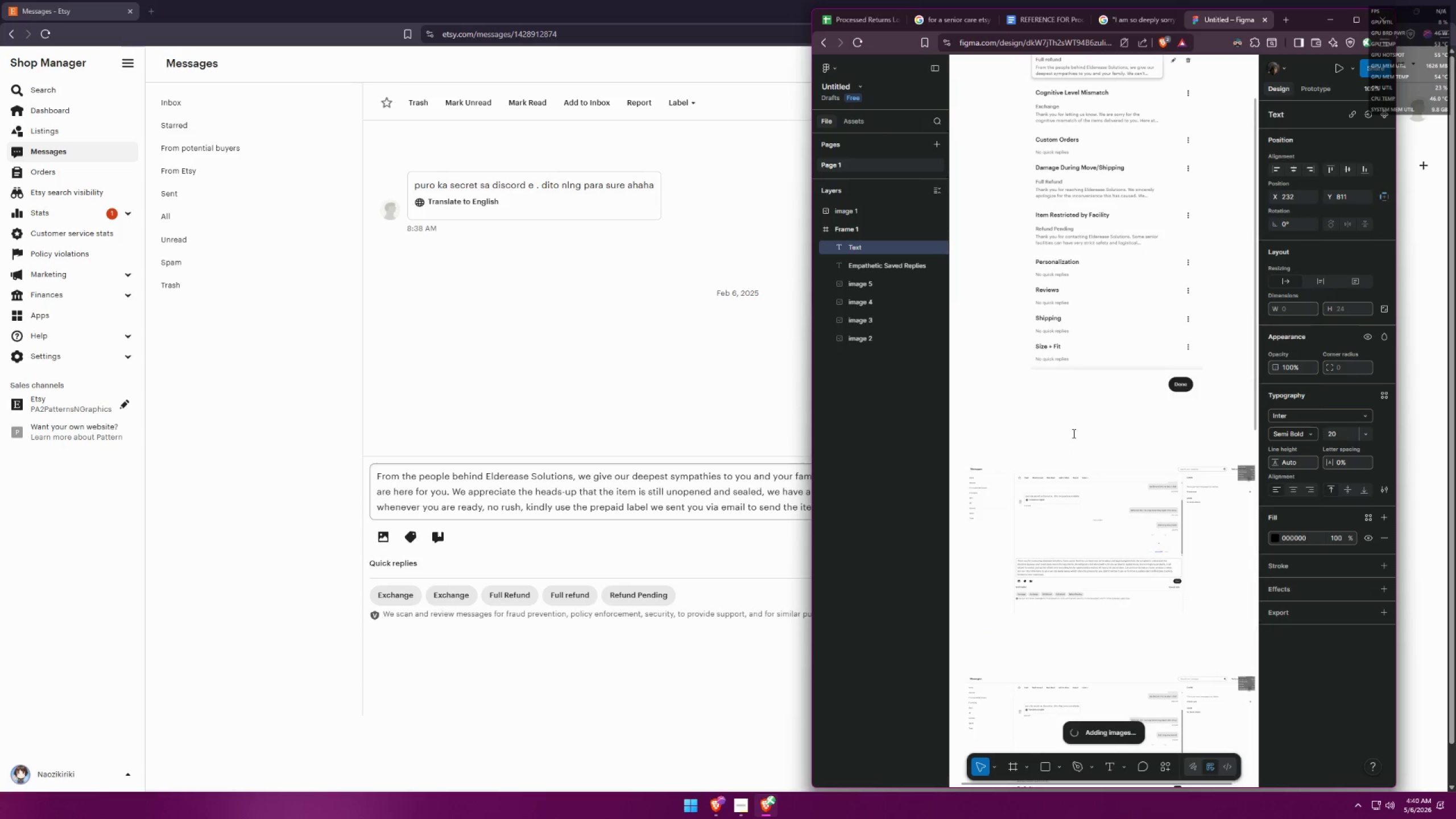 
key(Alt+Tab)